 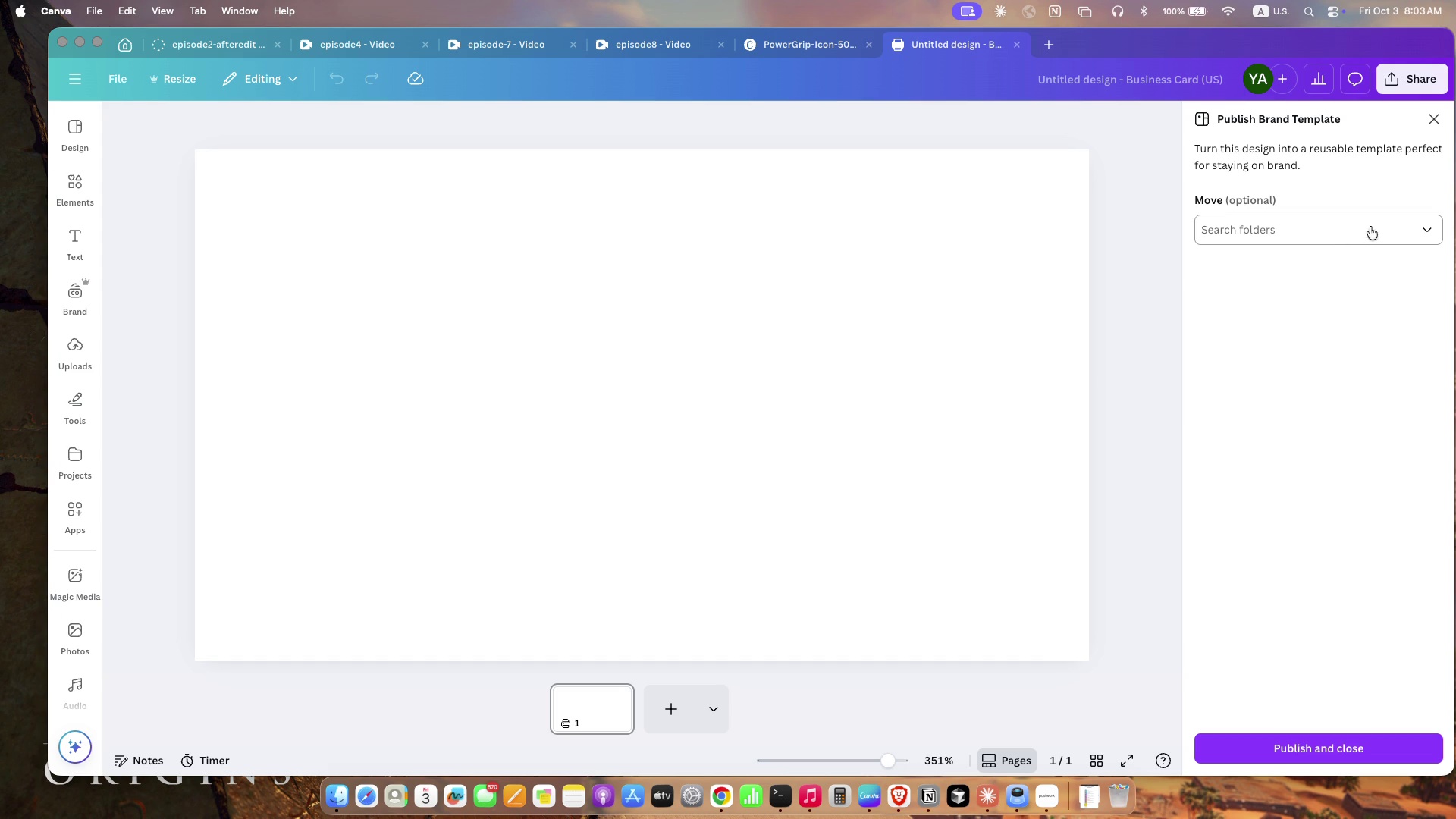 
left_click([608, 309])
 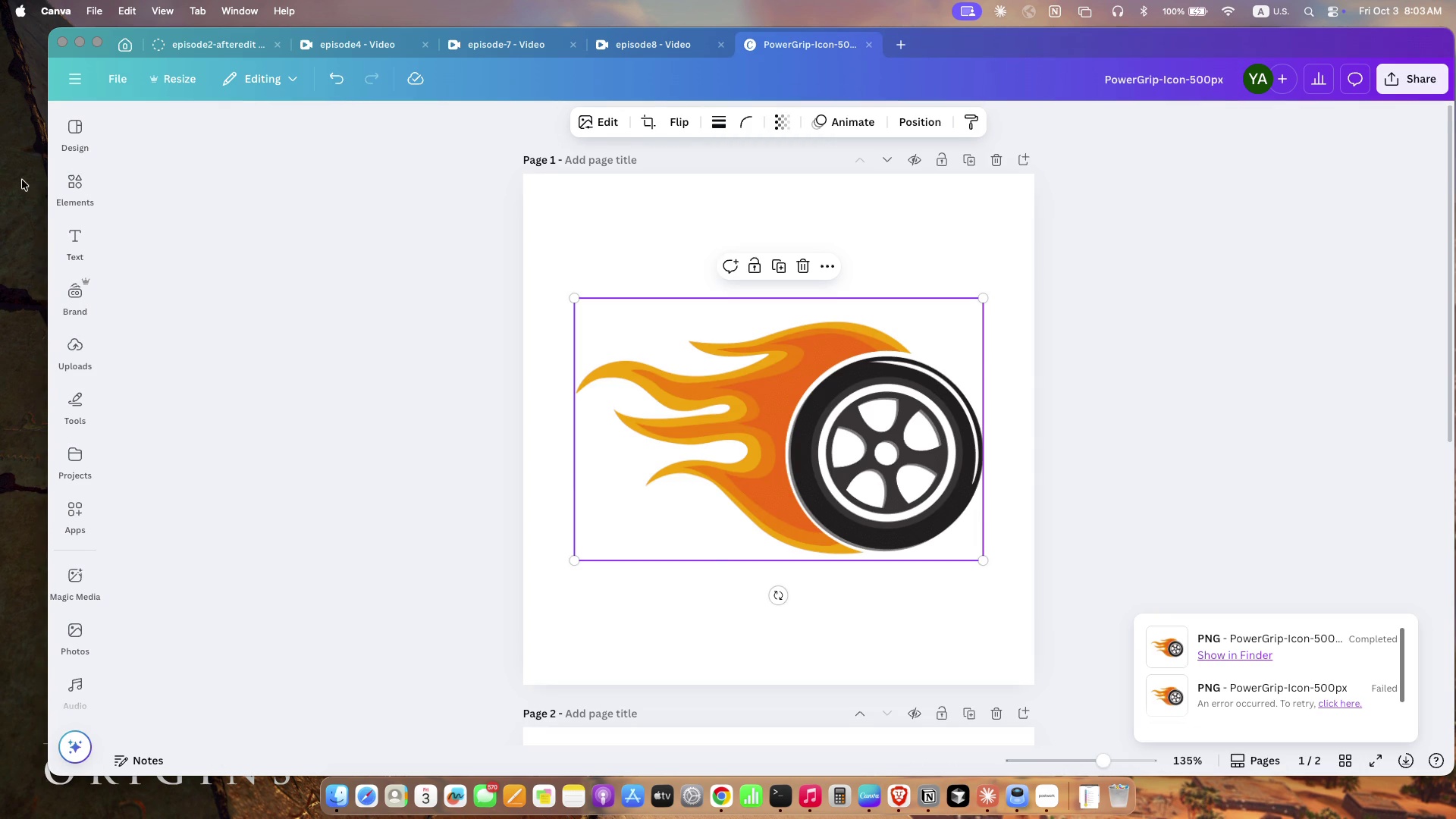 
left_click([79, 293])
 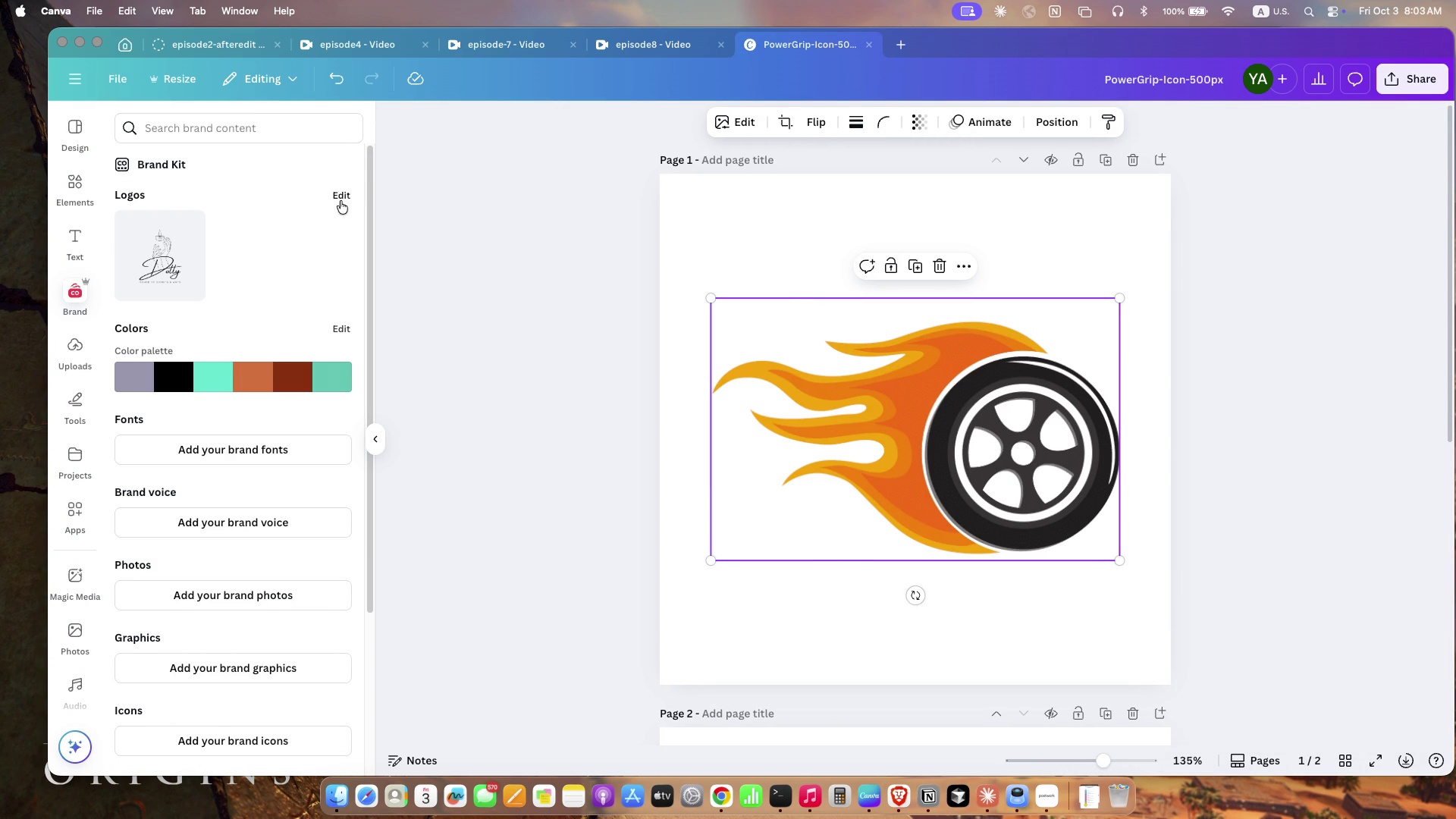 
wait(5.19)
 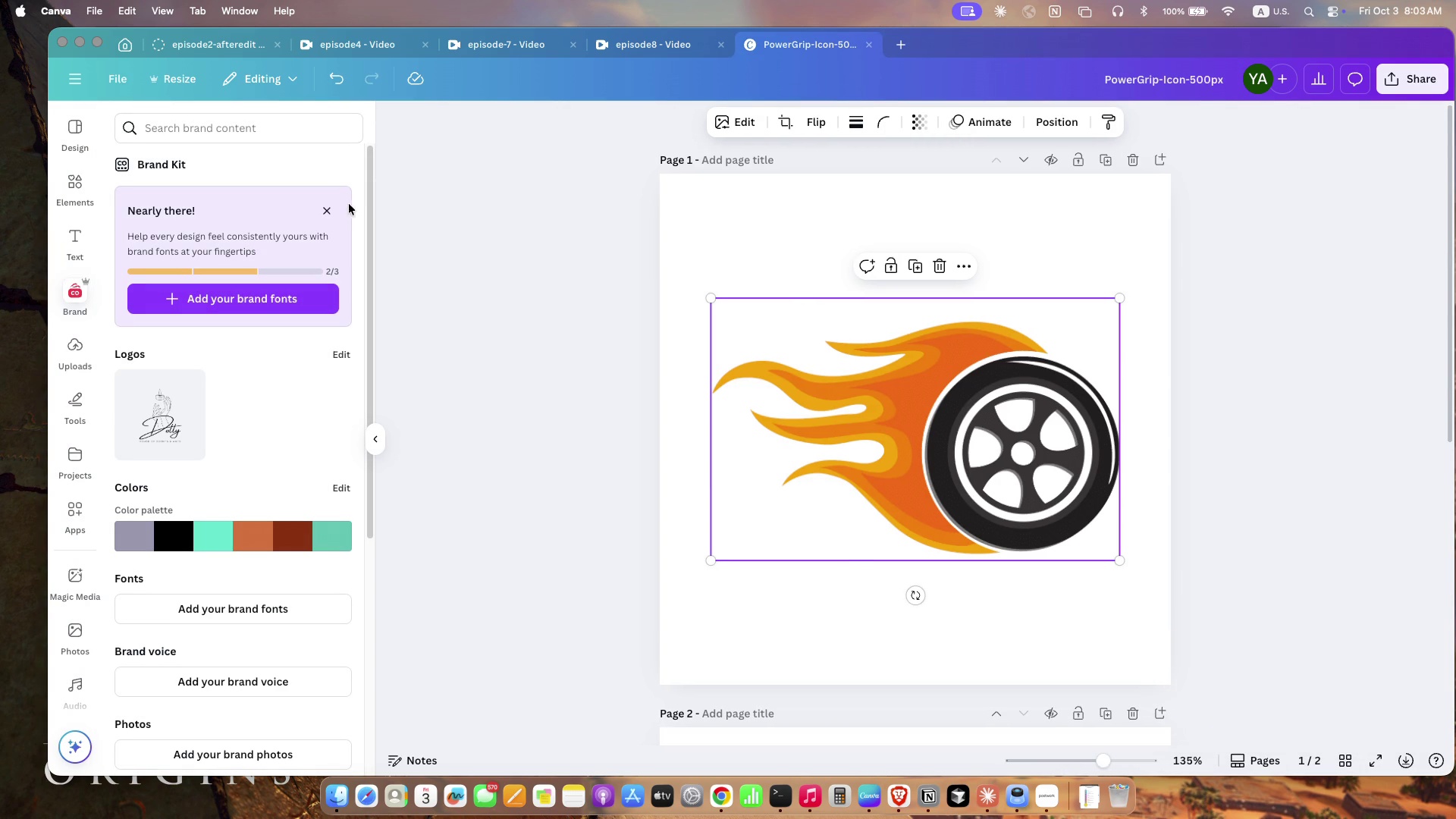 
left_click([340, 201])
 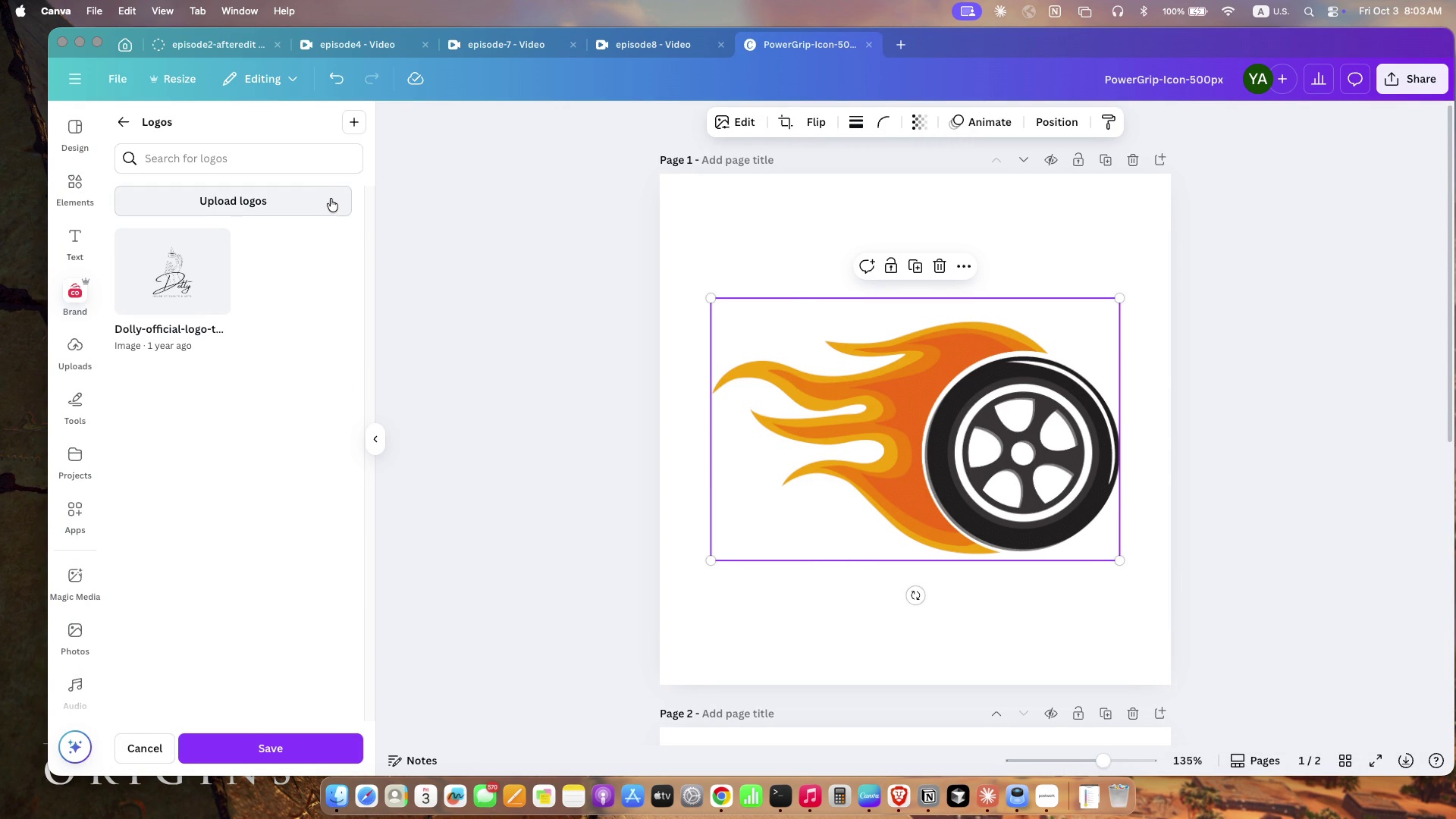 
left_click([329, 199])
 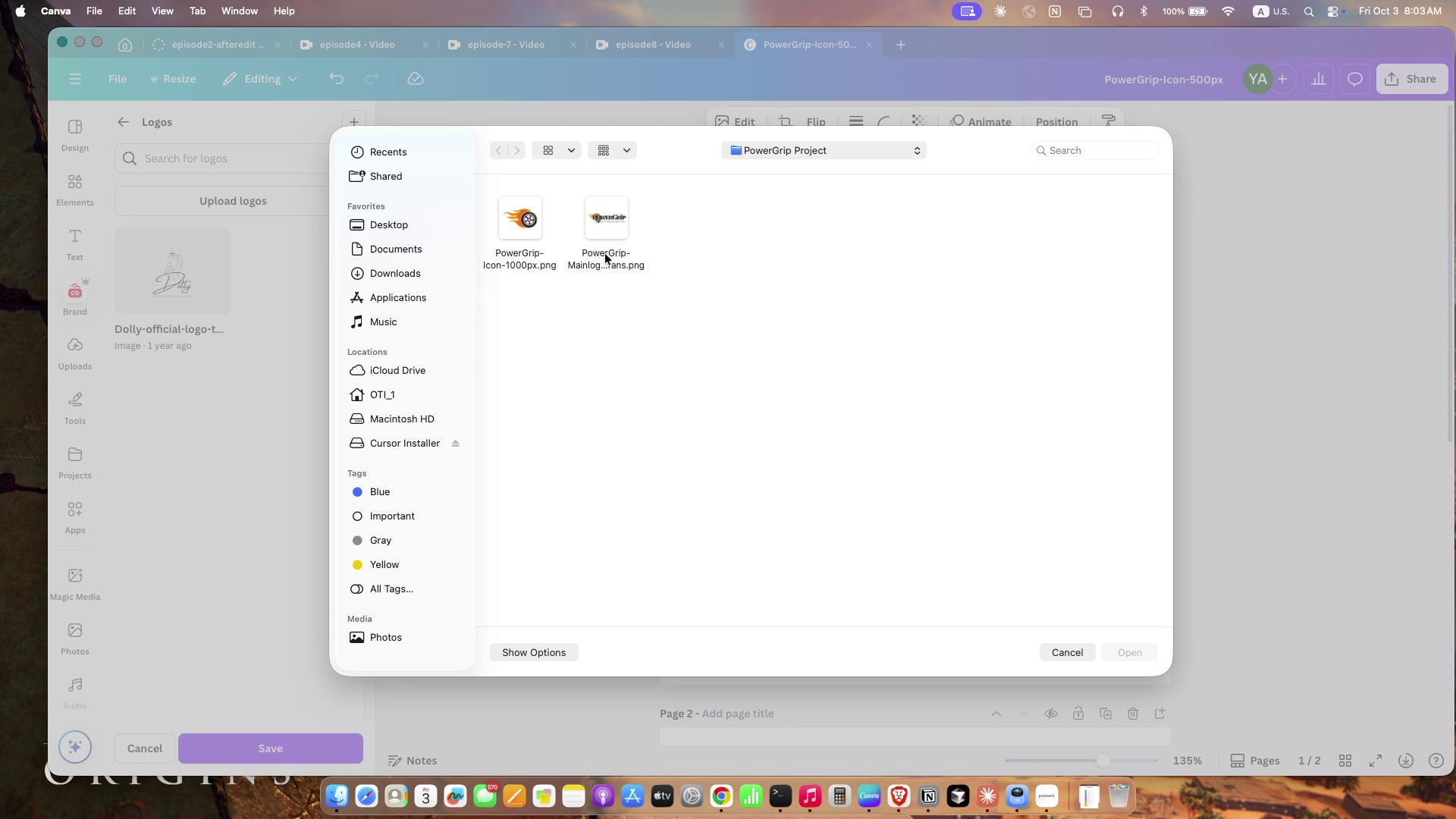 
double_click([604, 259])
 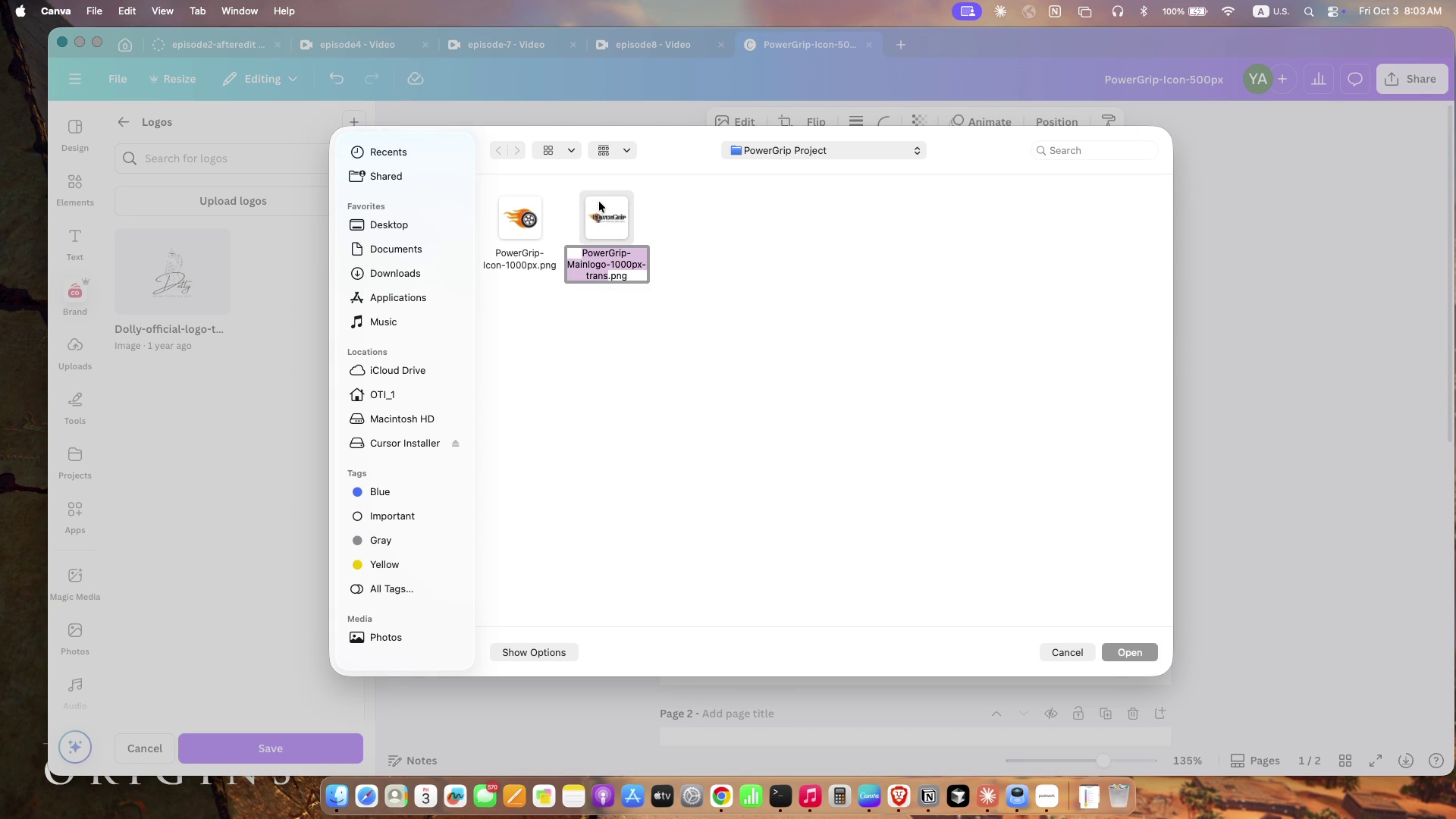 
double_click([600, 202])
 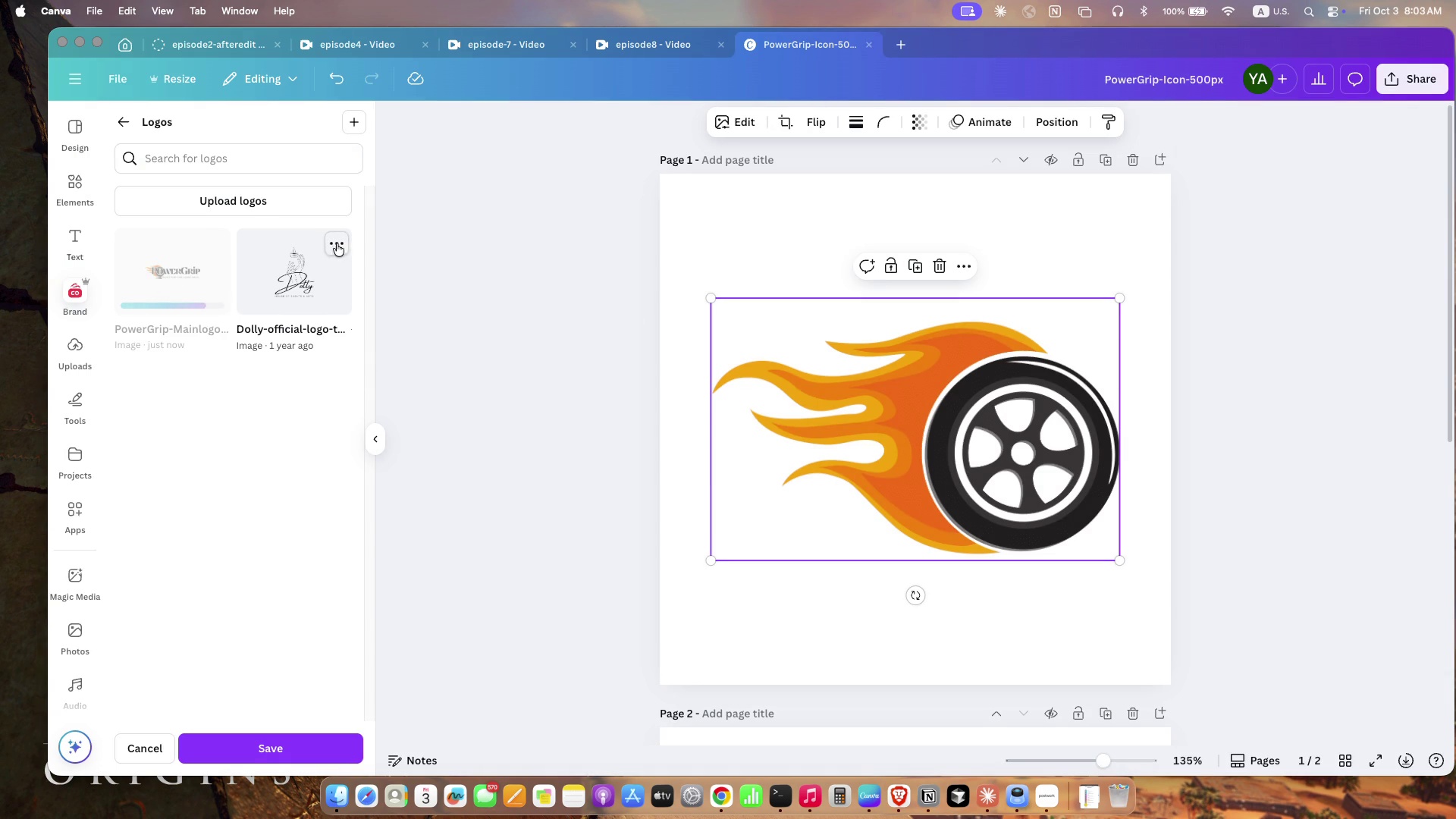 
wait(8.07)
 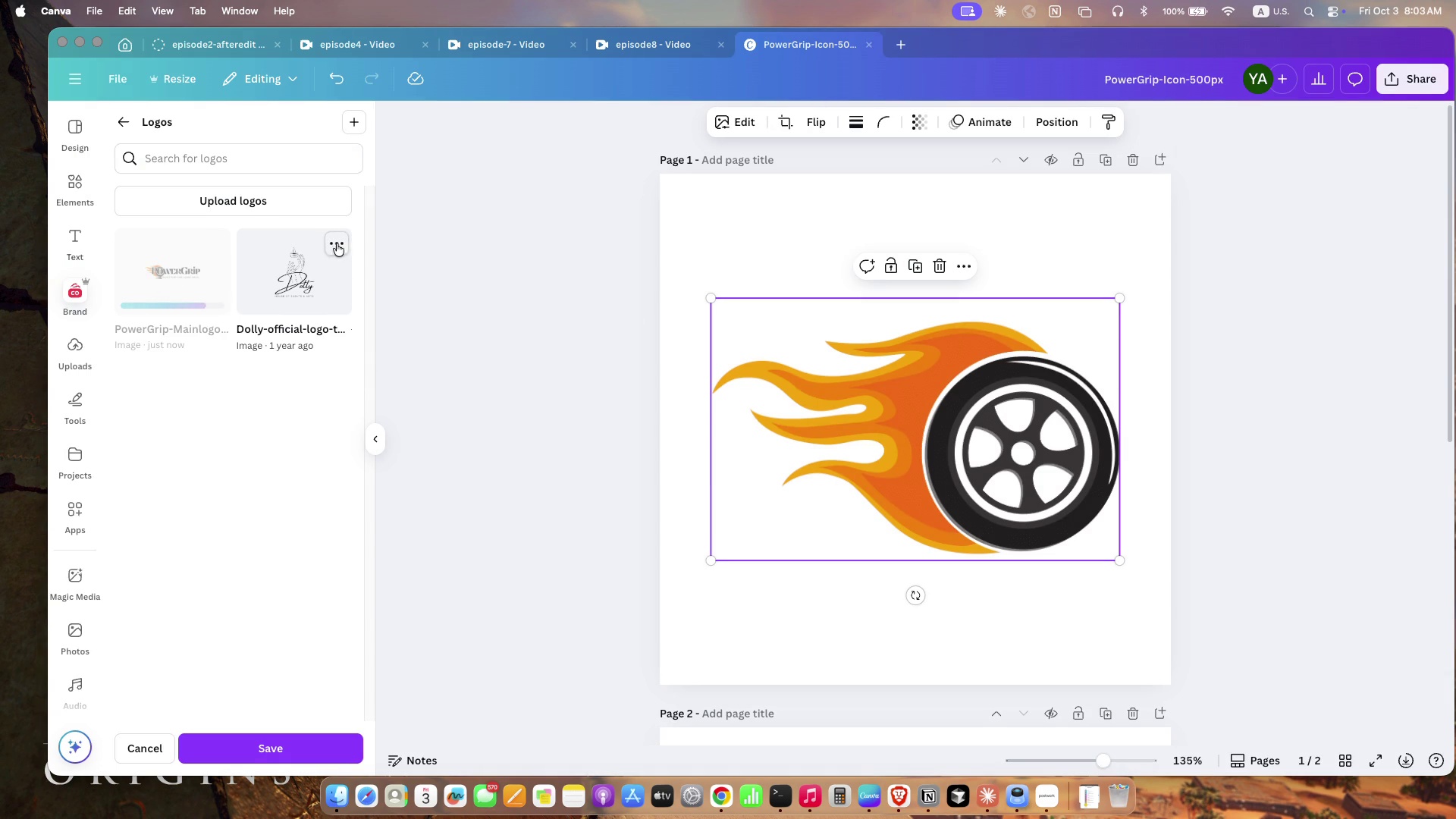 
left_click([278, 744])
 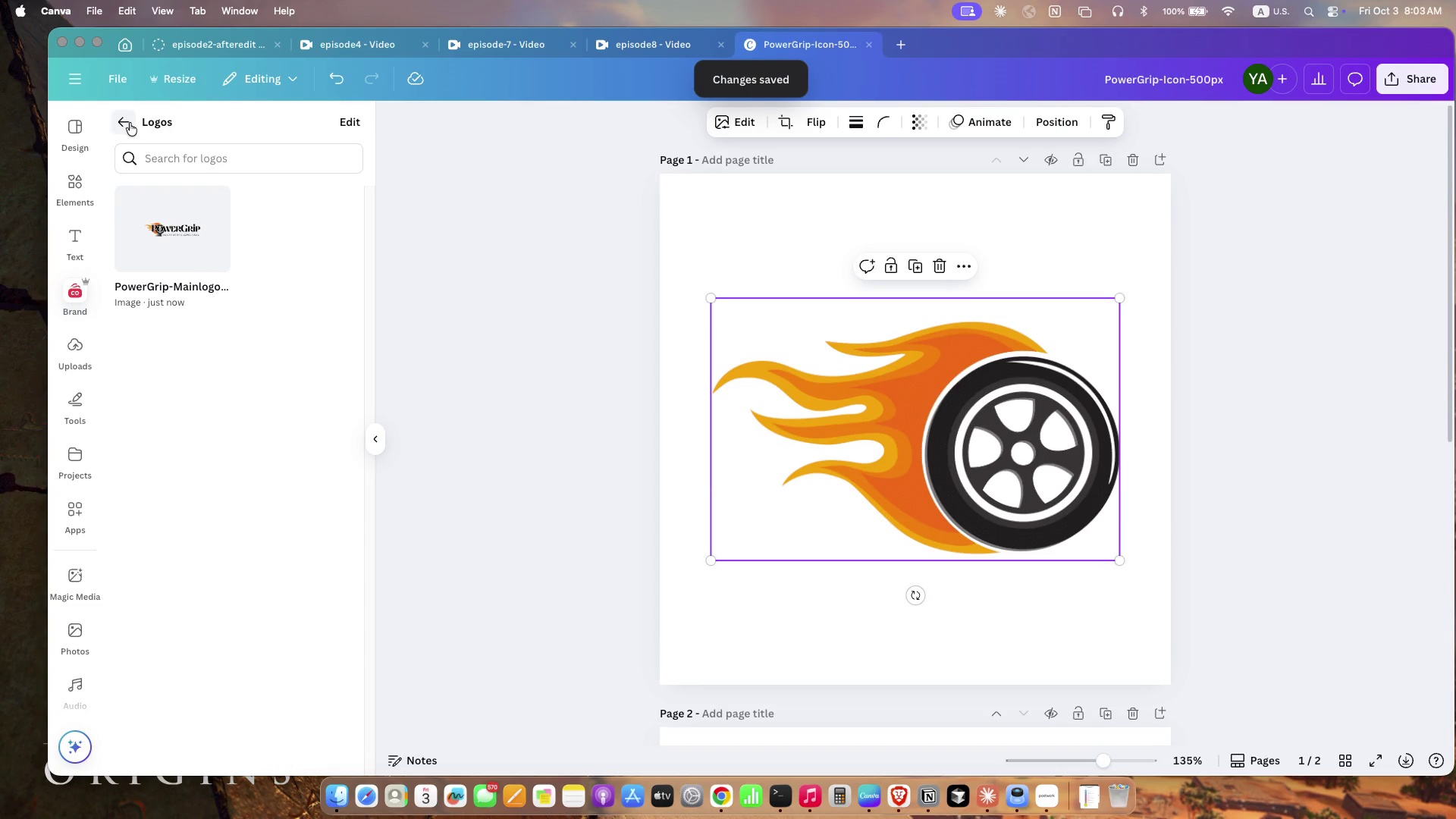 
left_click([129, 122])
 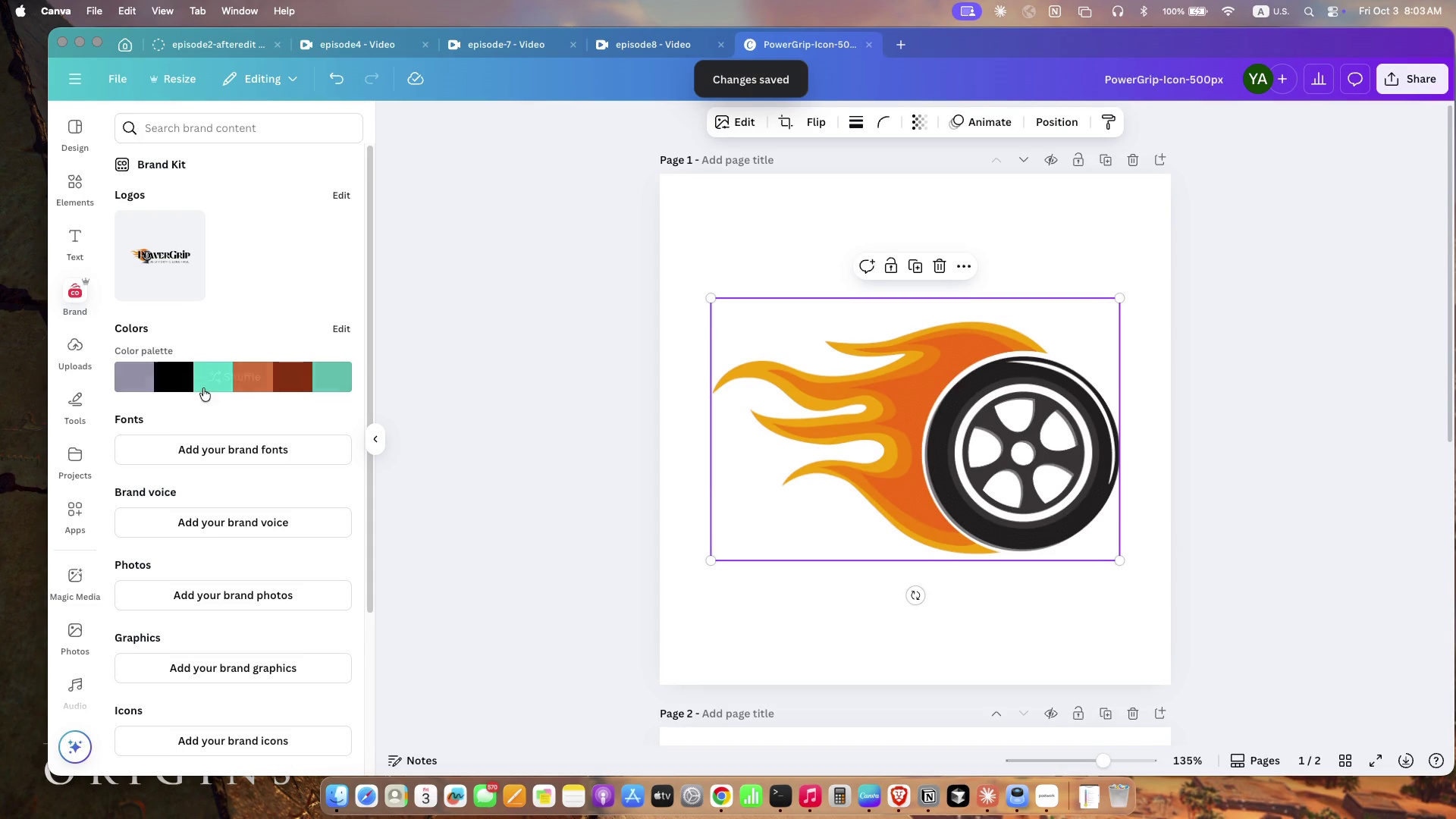 
left_click([347, 324])
 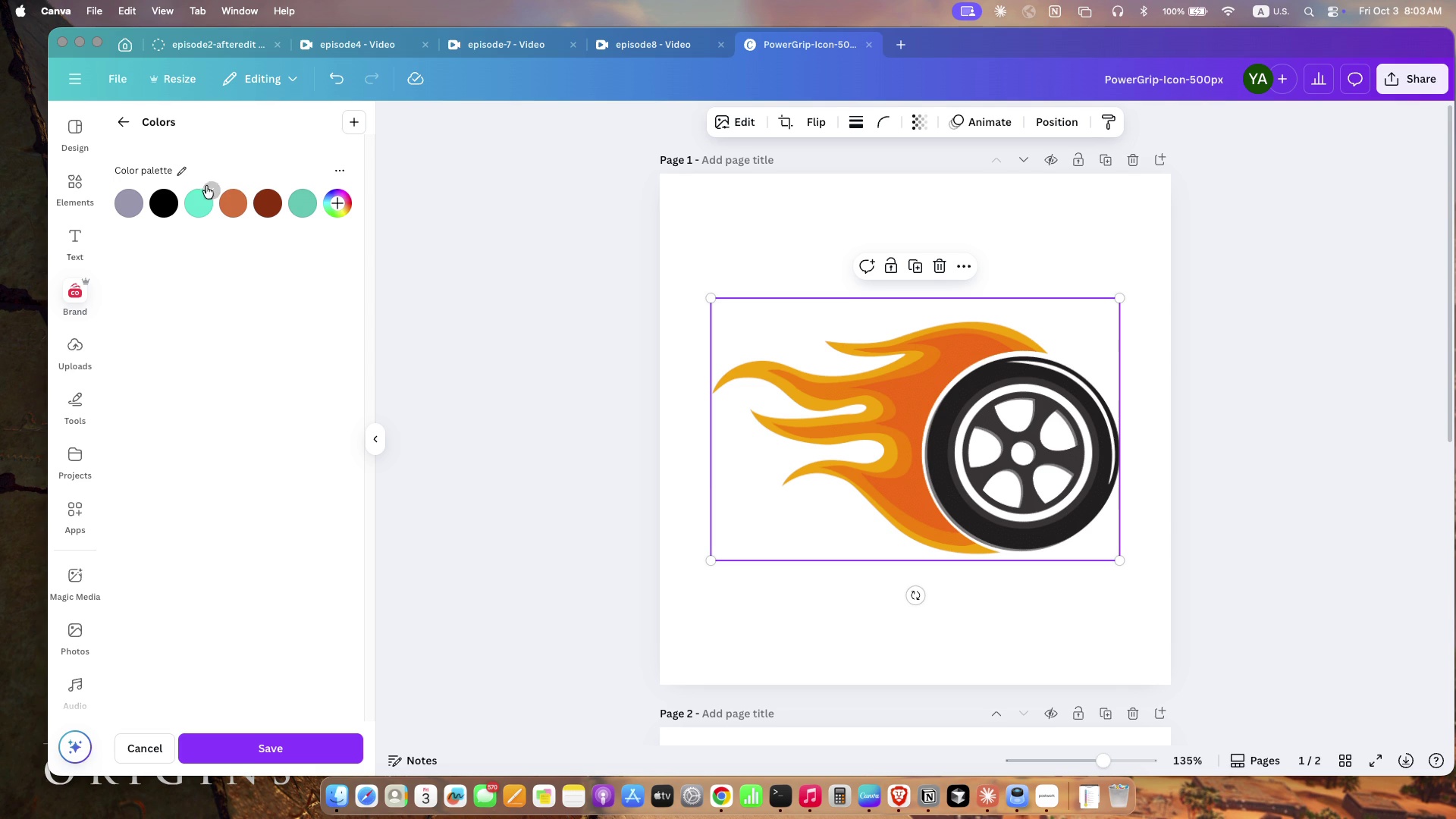 
left_click([177, 165])
 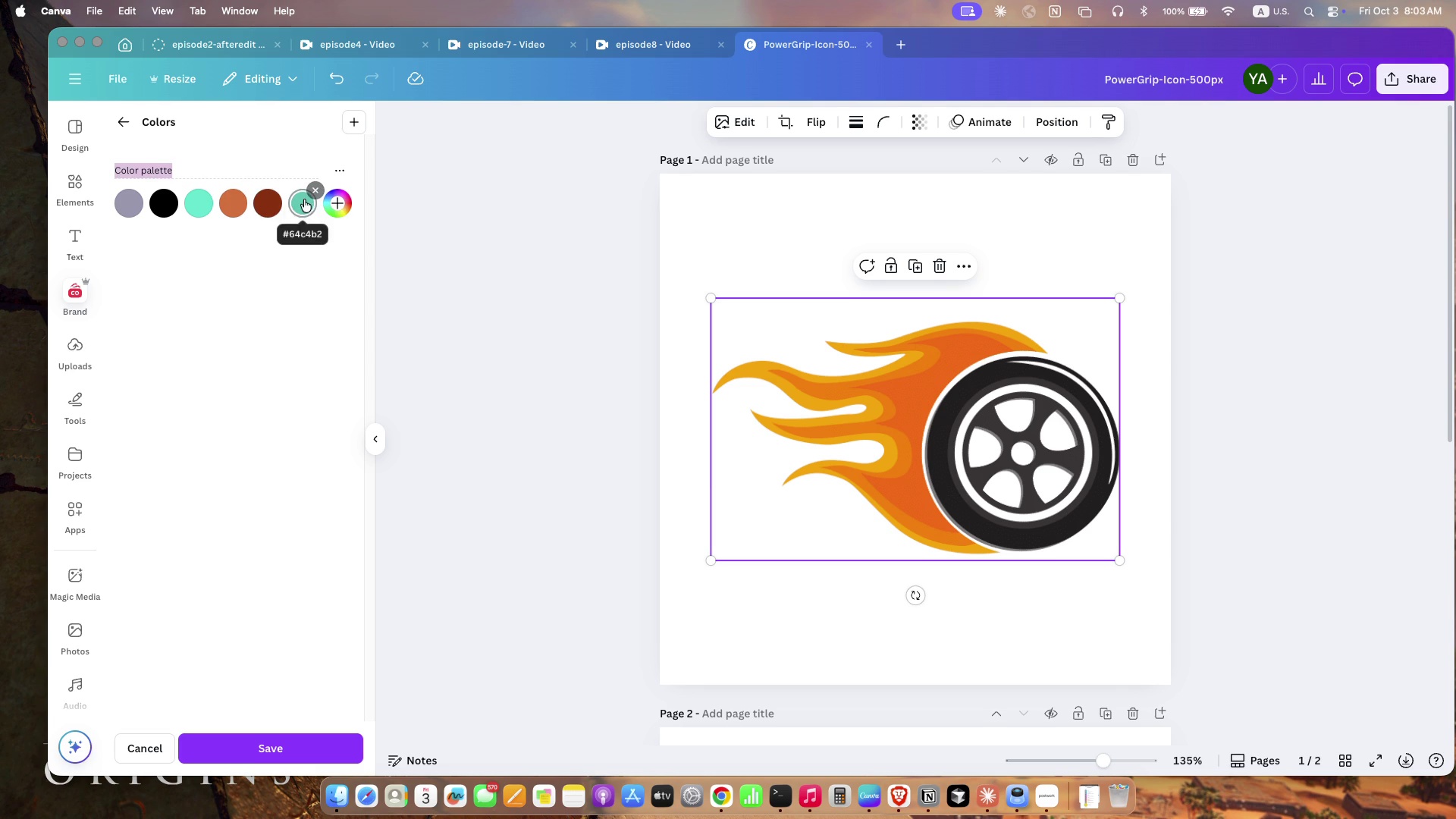 
left_click([310, 192])
 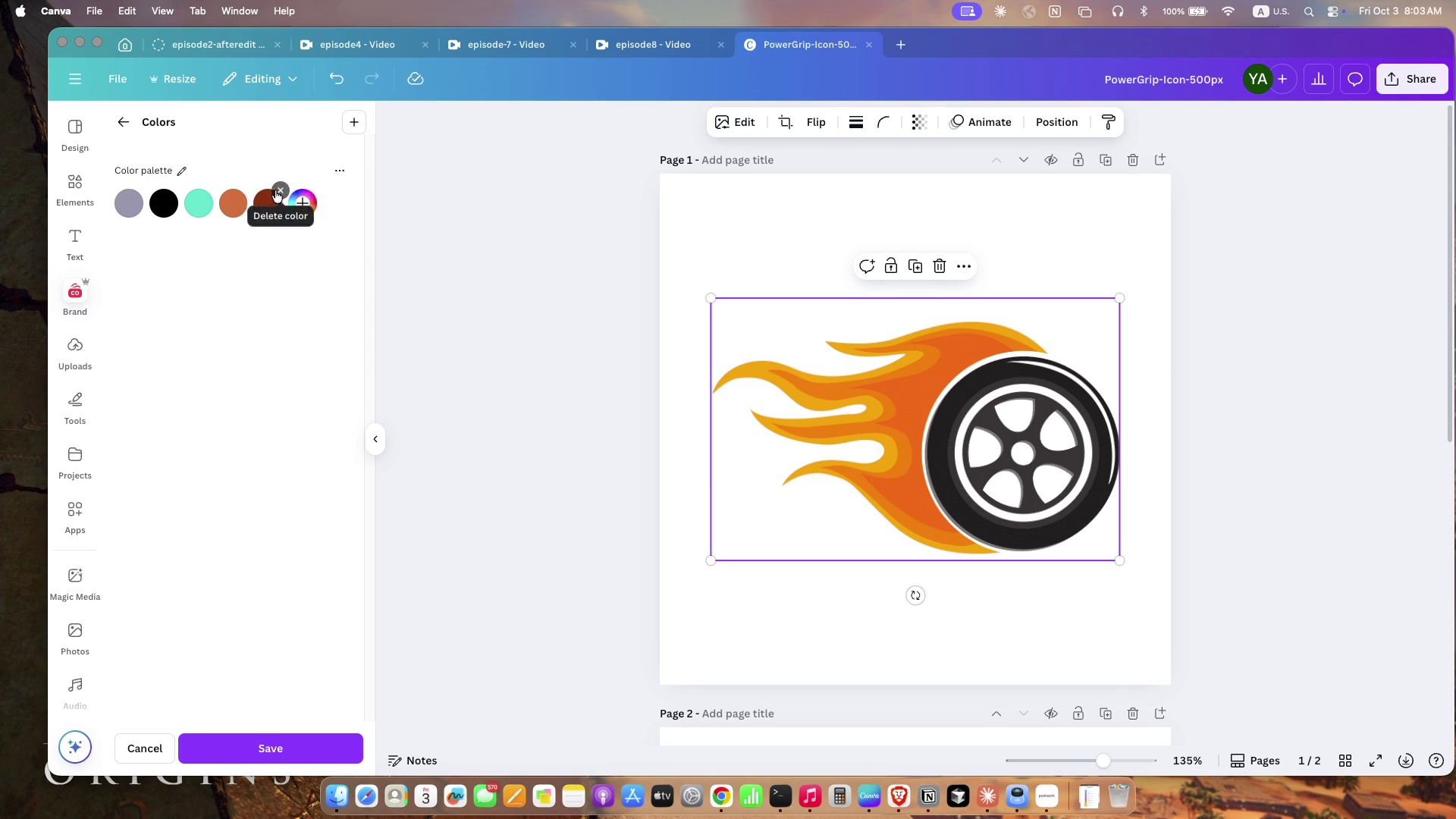 
left_click([277, 190])
 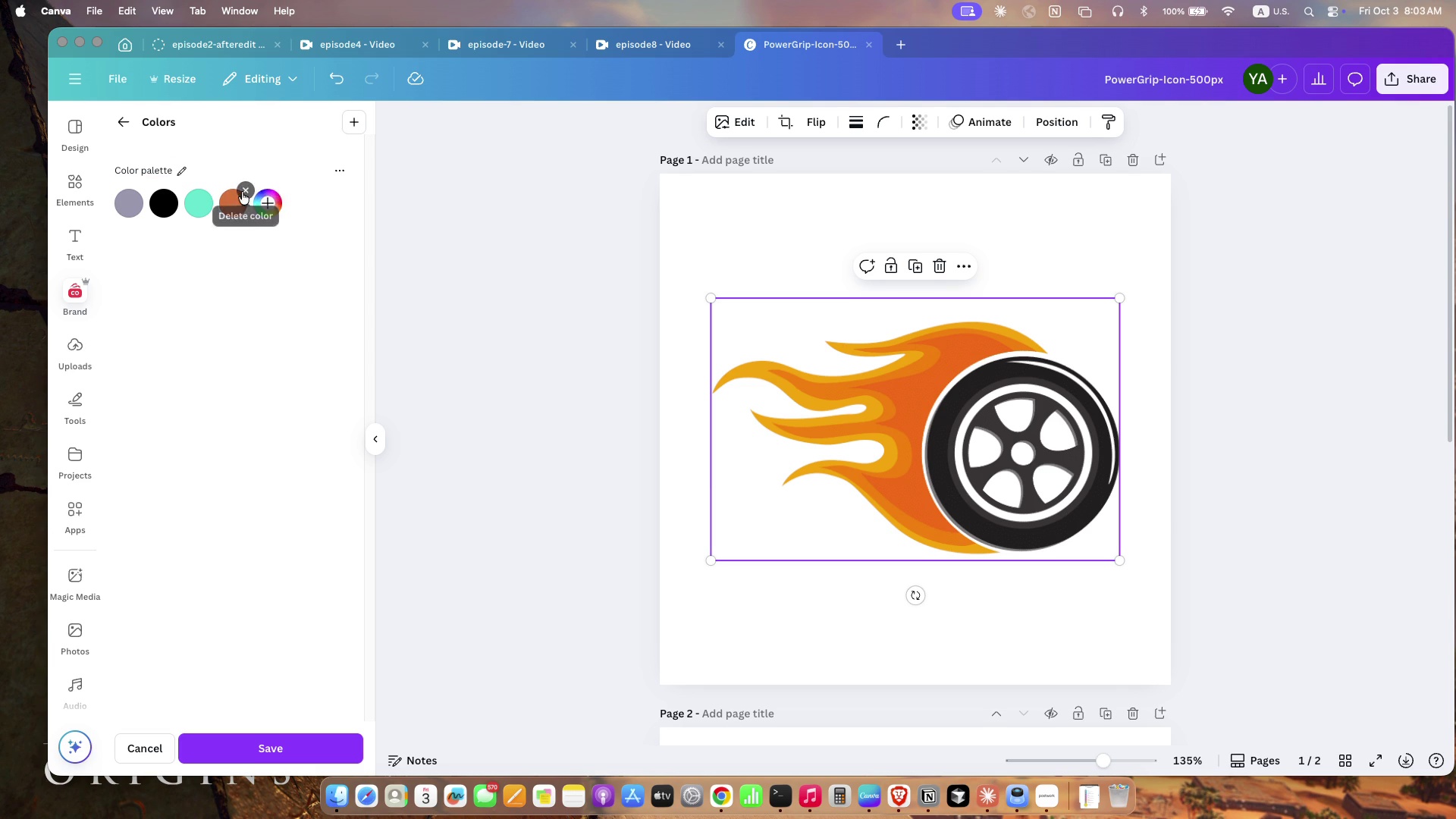 
left_click([242, 192])
 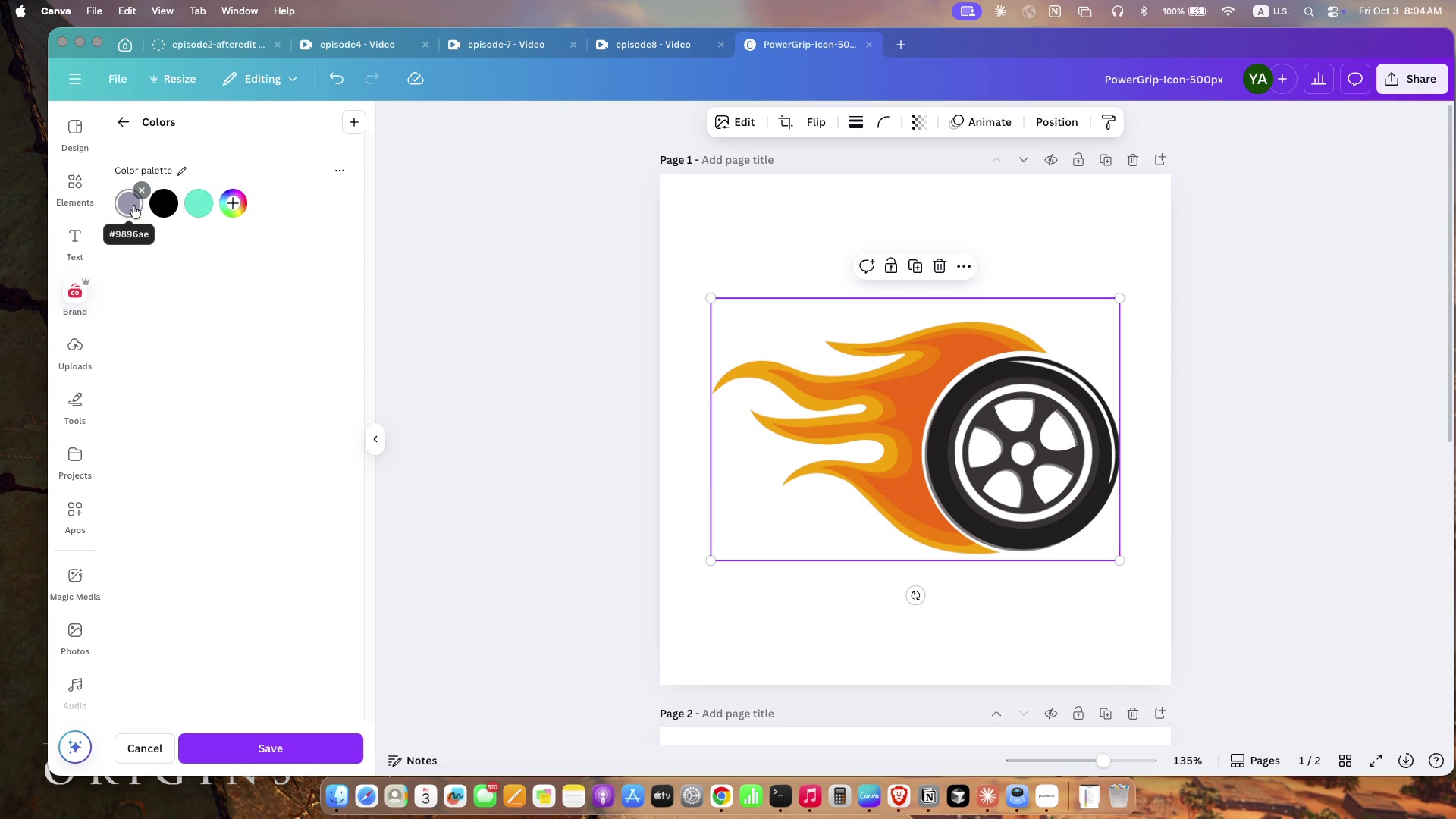 
left_click([130, 207])
 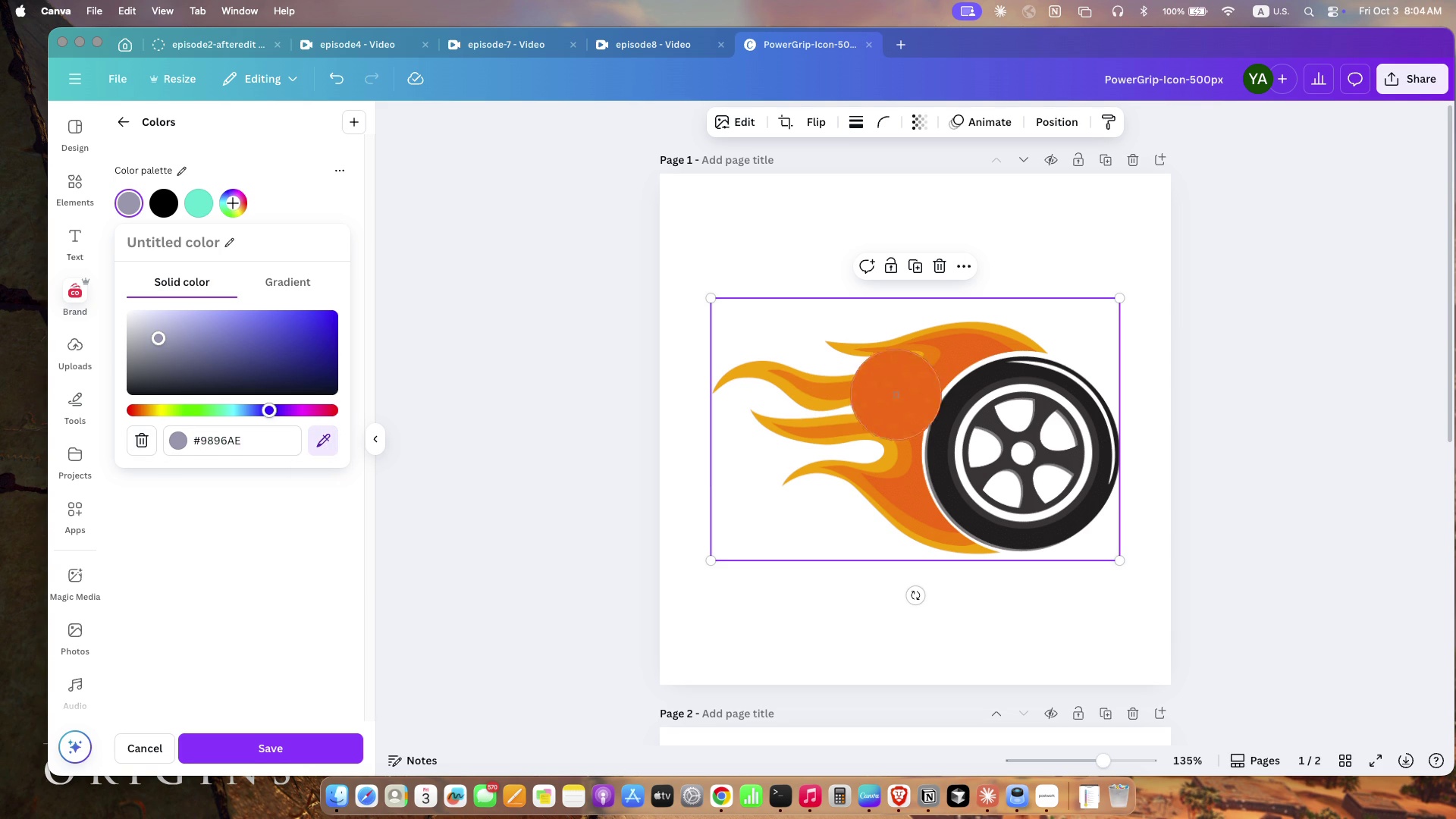 
left_click([910, 399])
 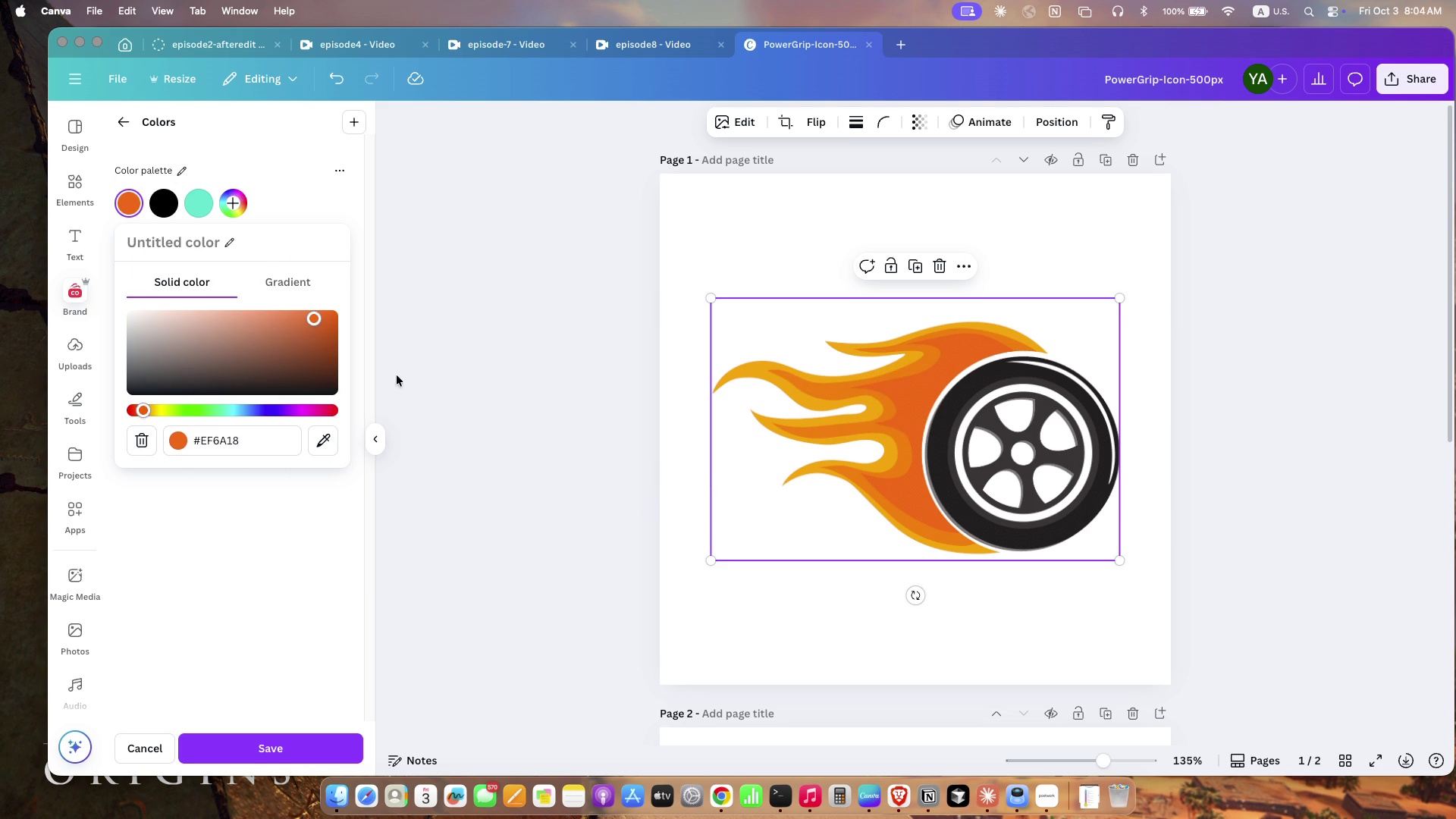 
wait(6.28)
 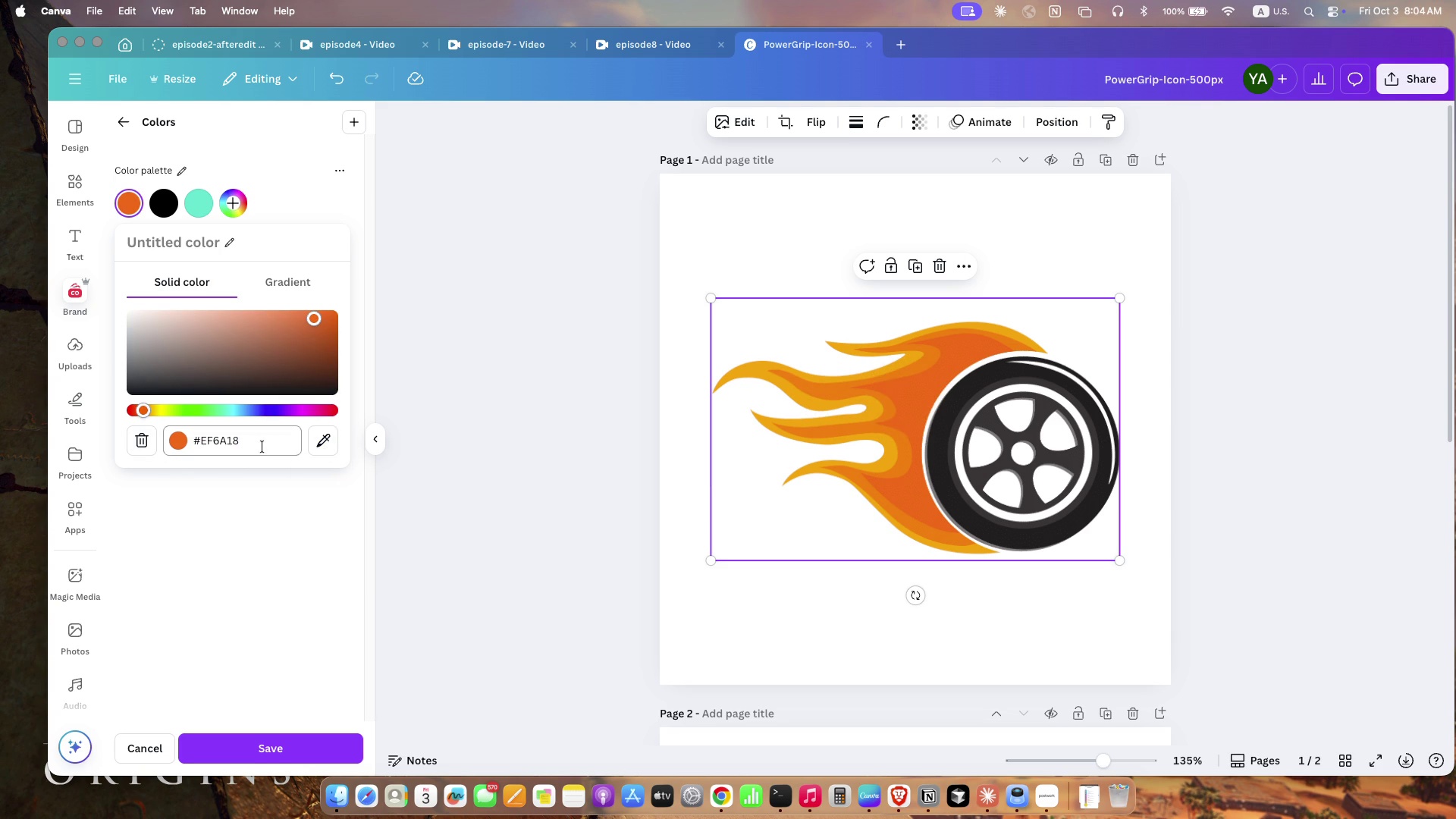 
left_click([195, 210])
 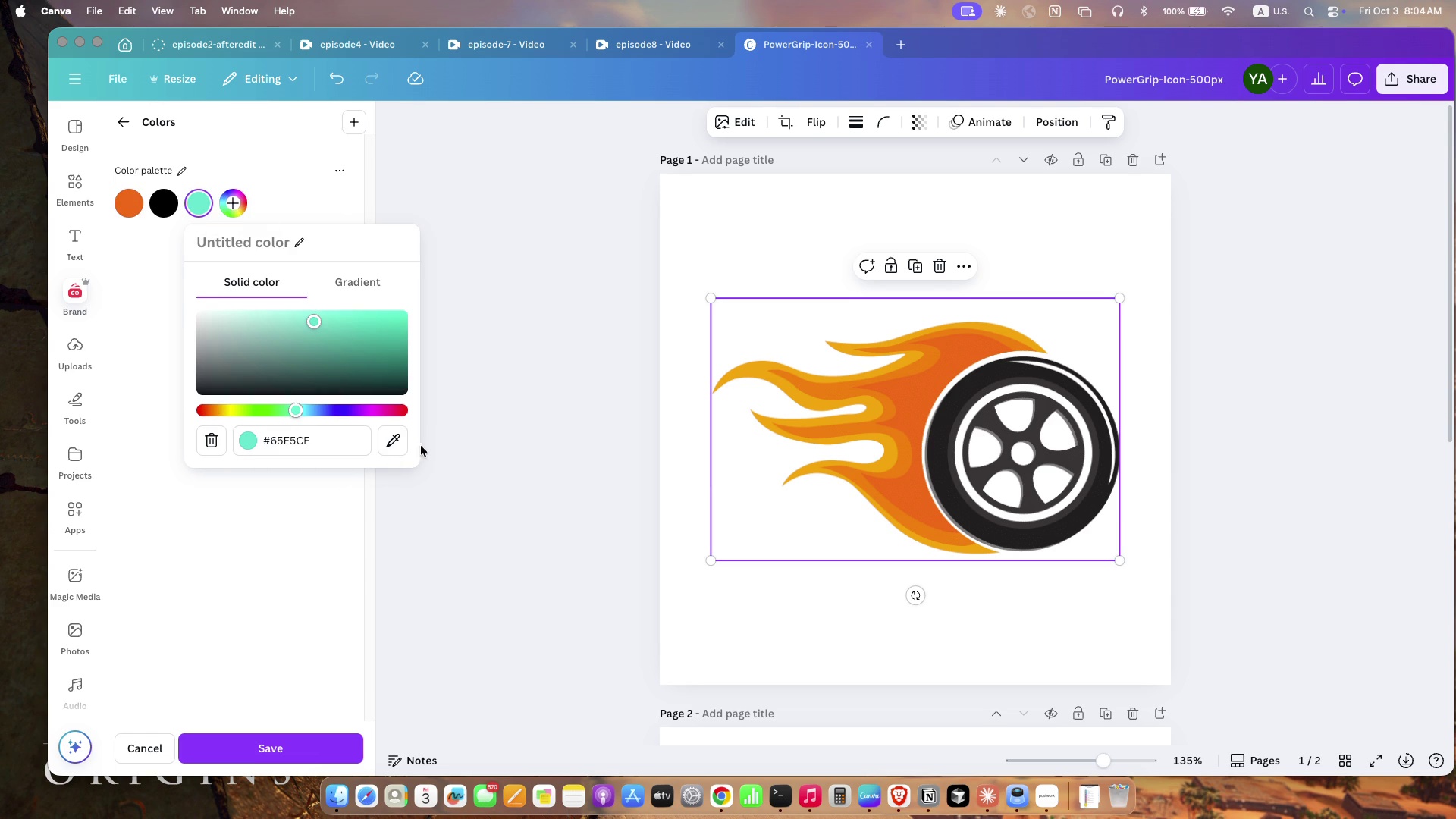 
left_click([388, 432])
 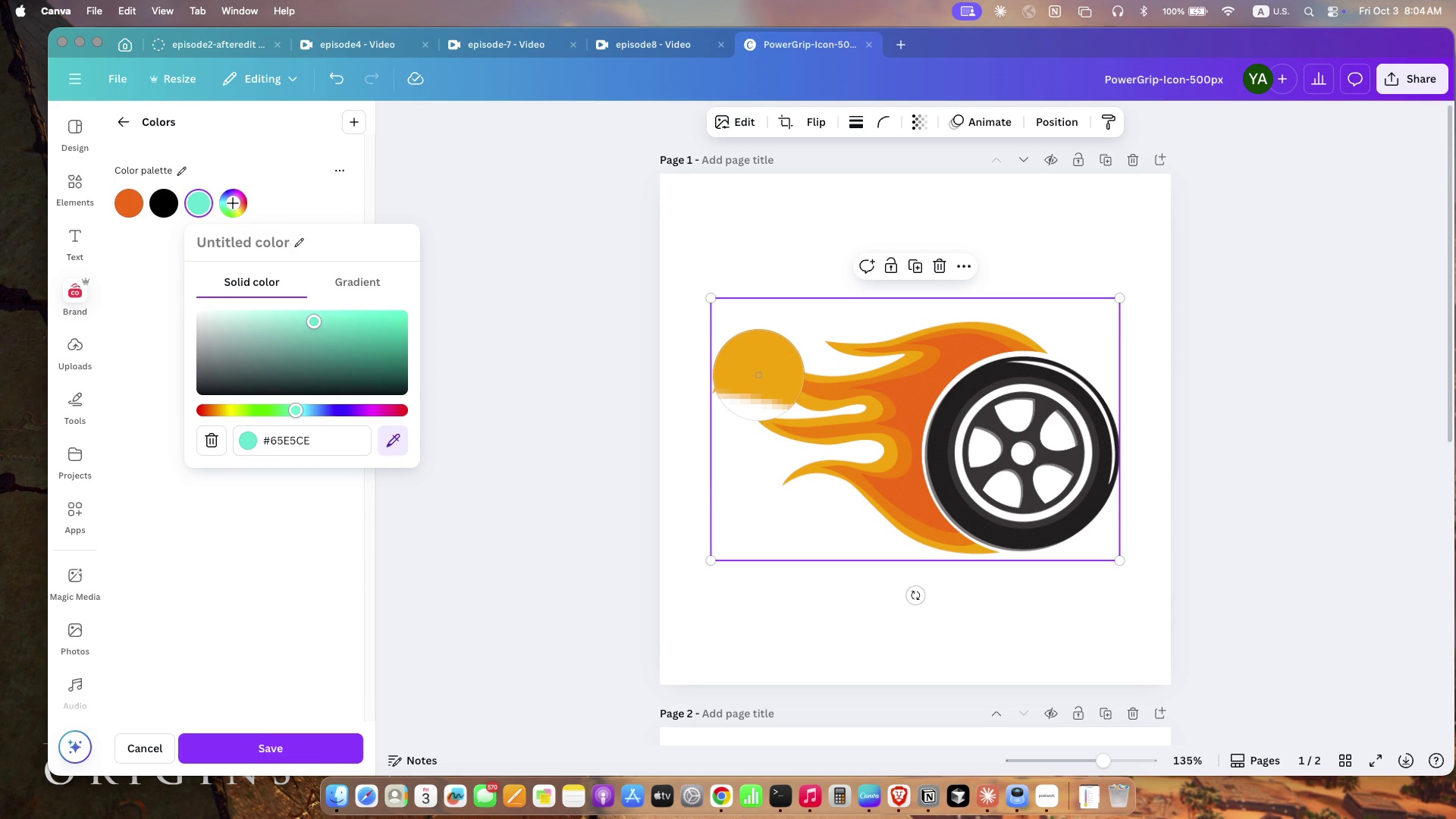 
left_click([758, 374])
 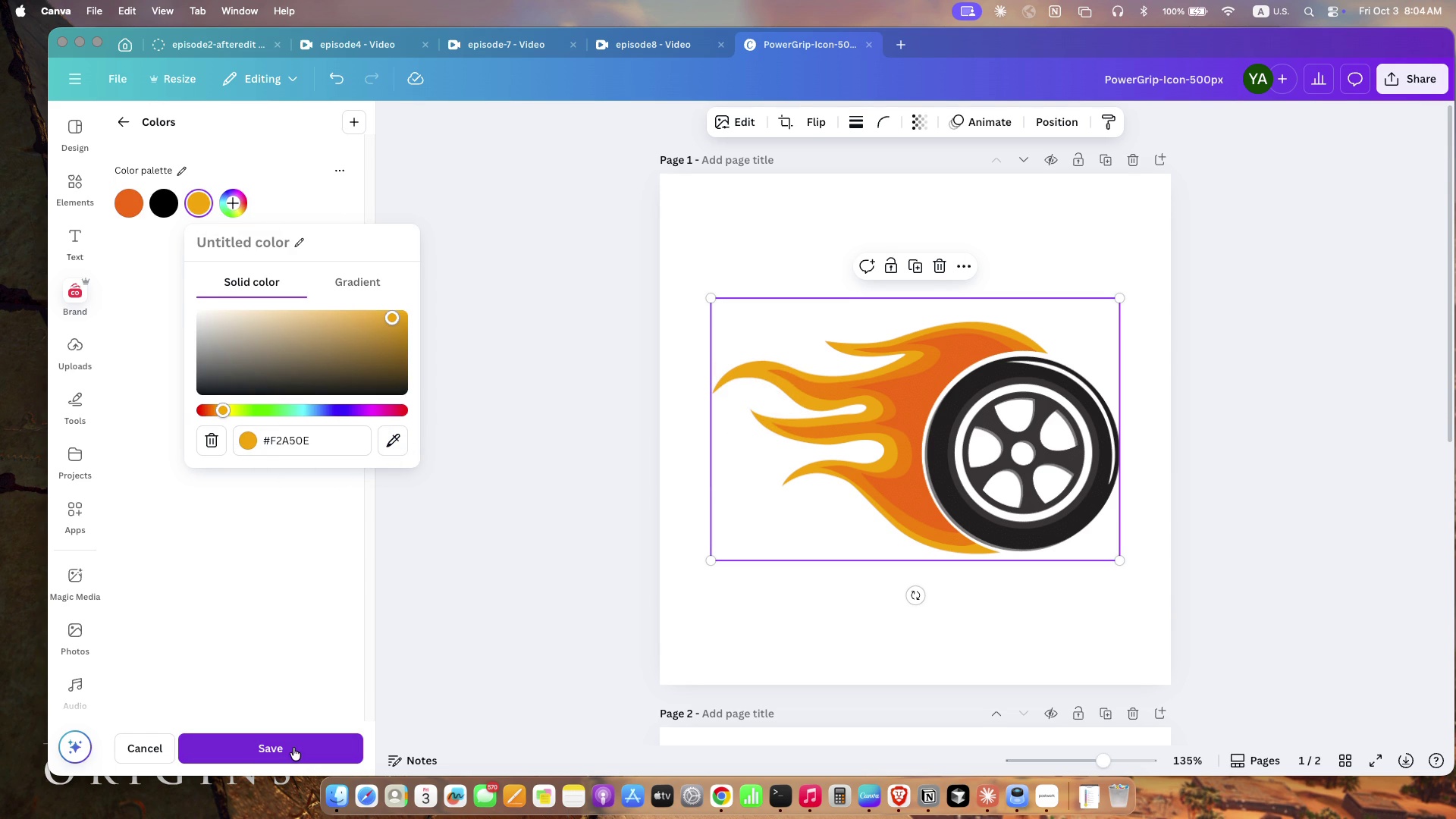 
left_click([284, 657])